 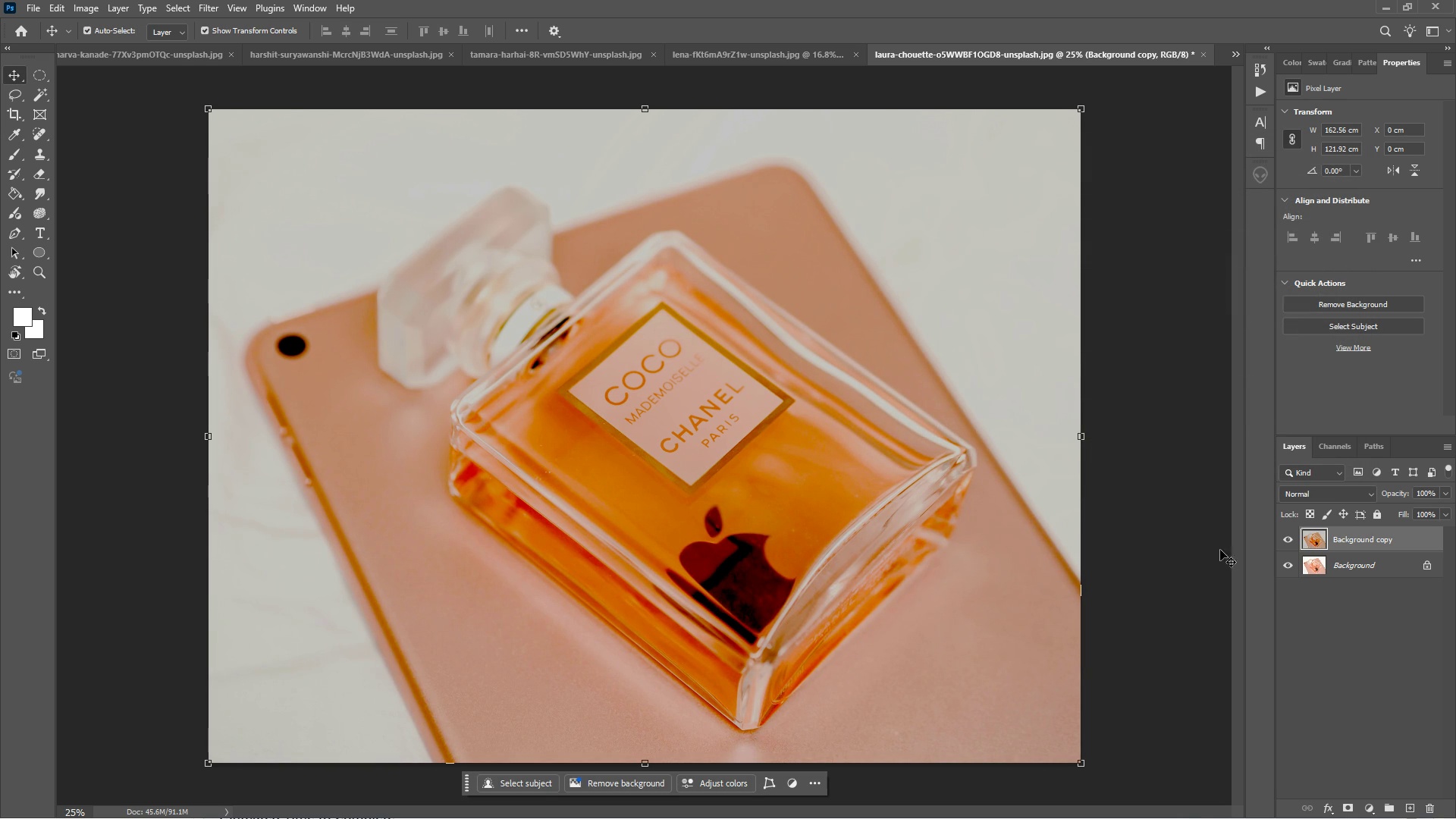 
left_click([1285, 542])
 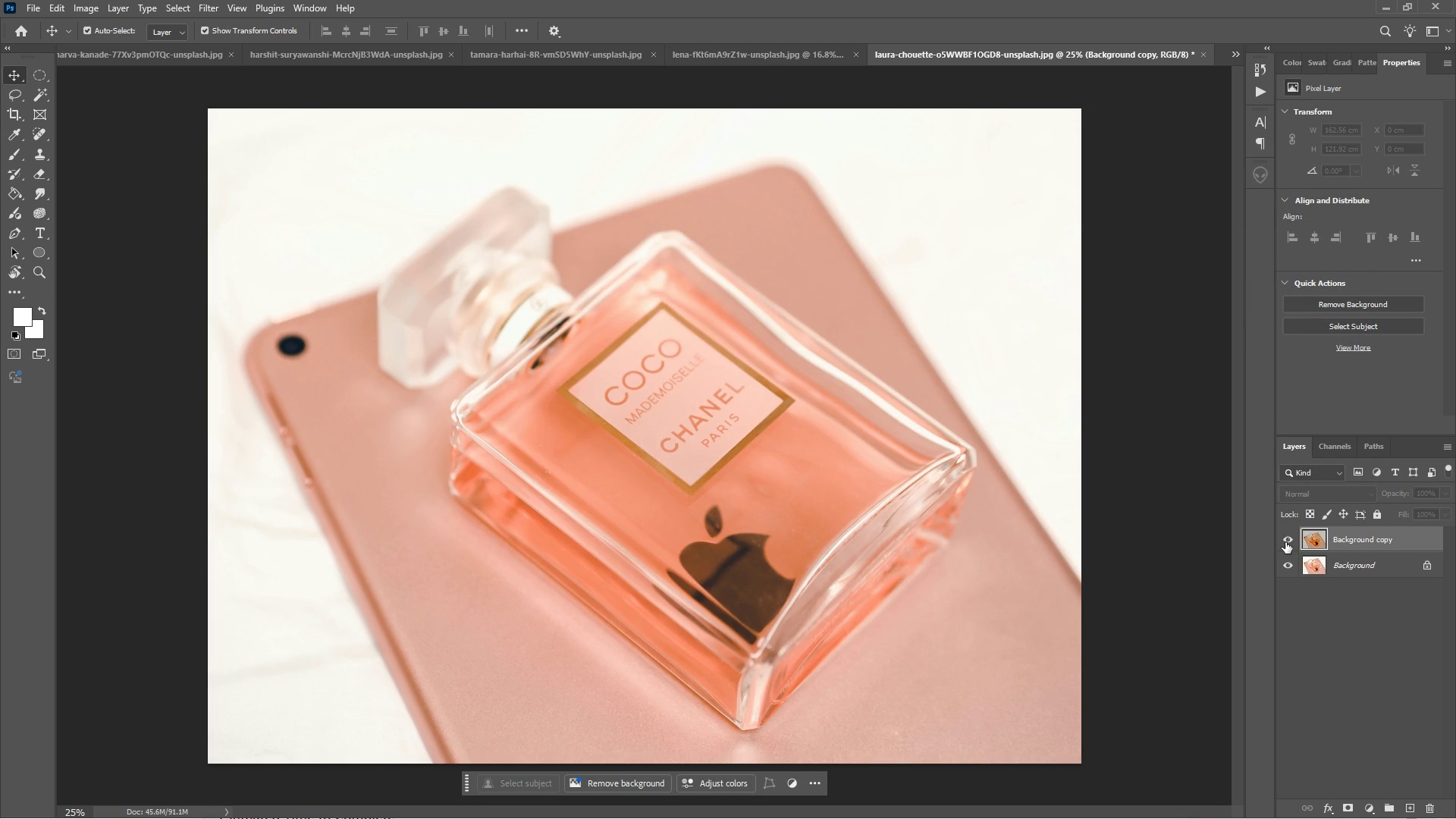 
left_click([1285, 542])
 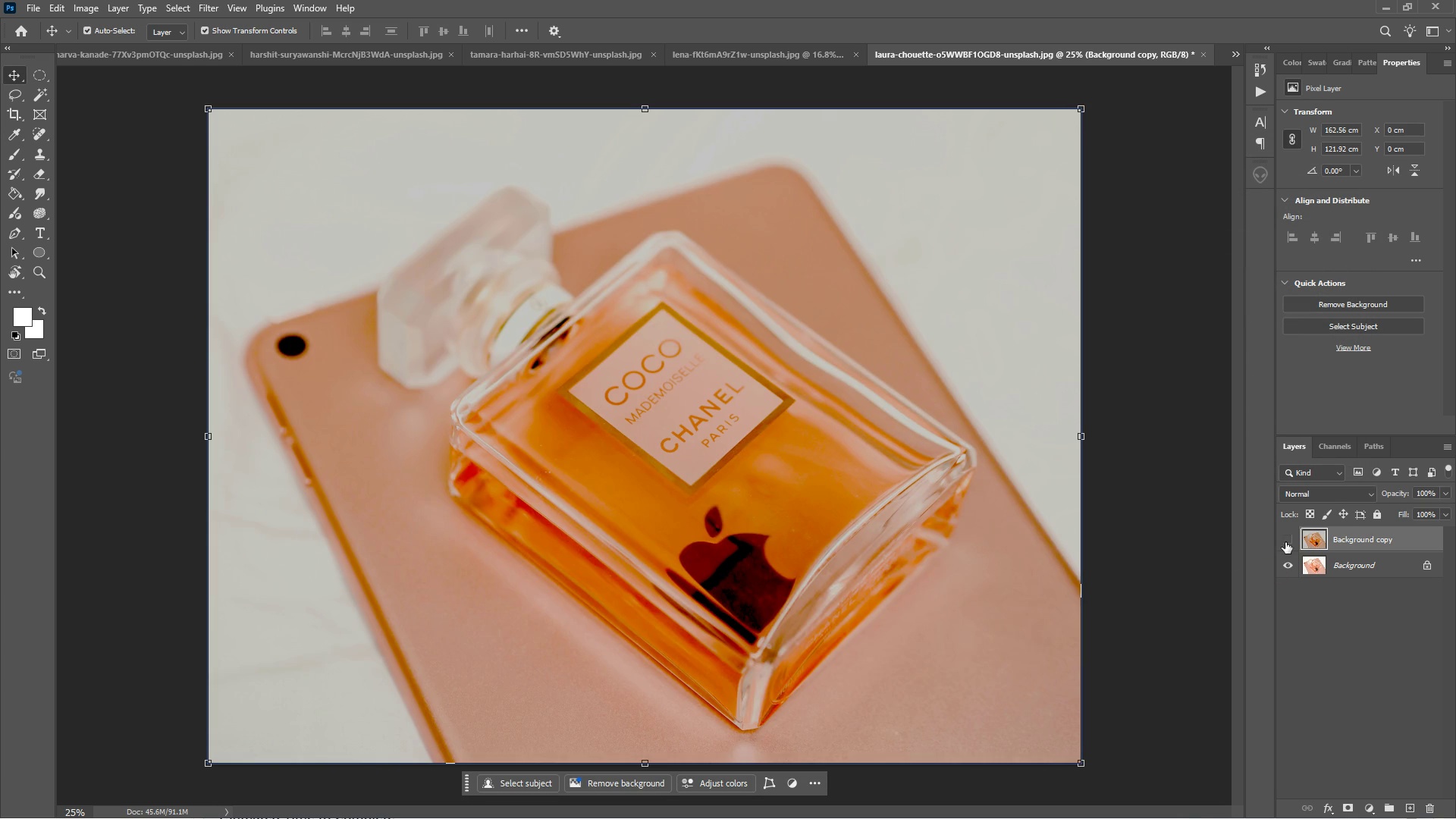 
left_click([1285, 542])
 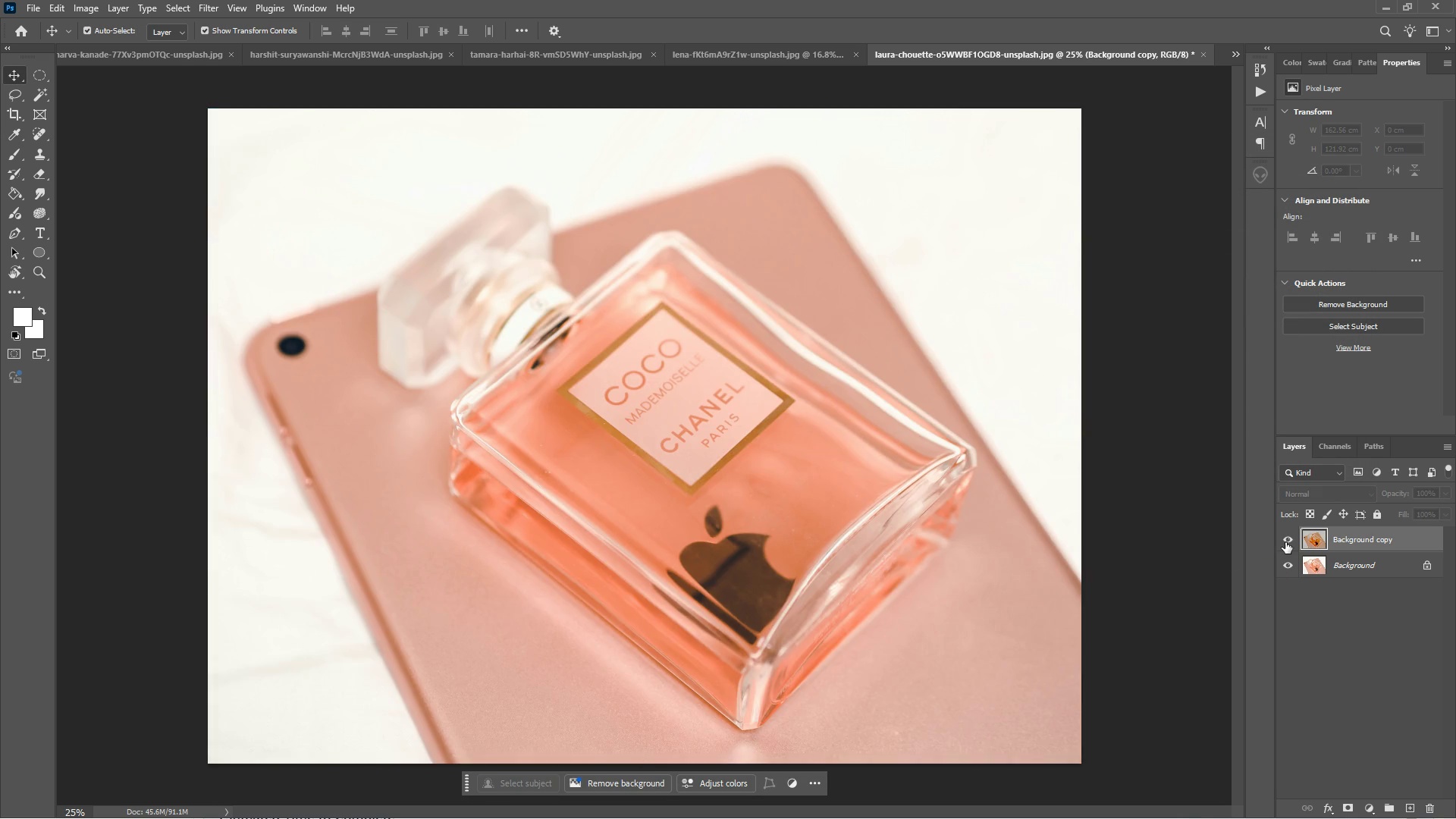 
left_click([1285, 542])
 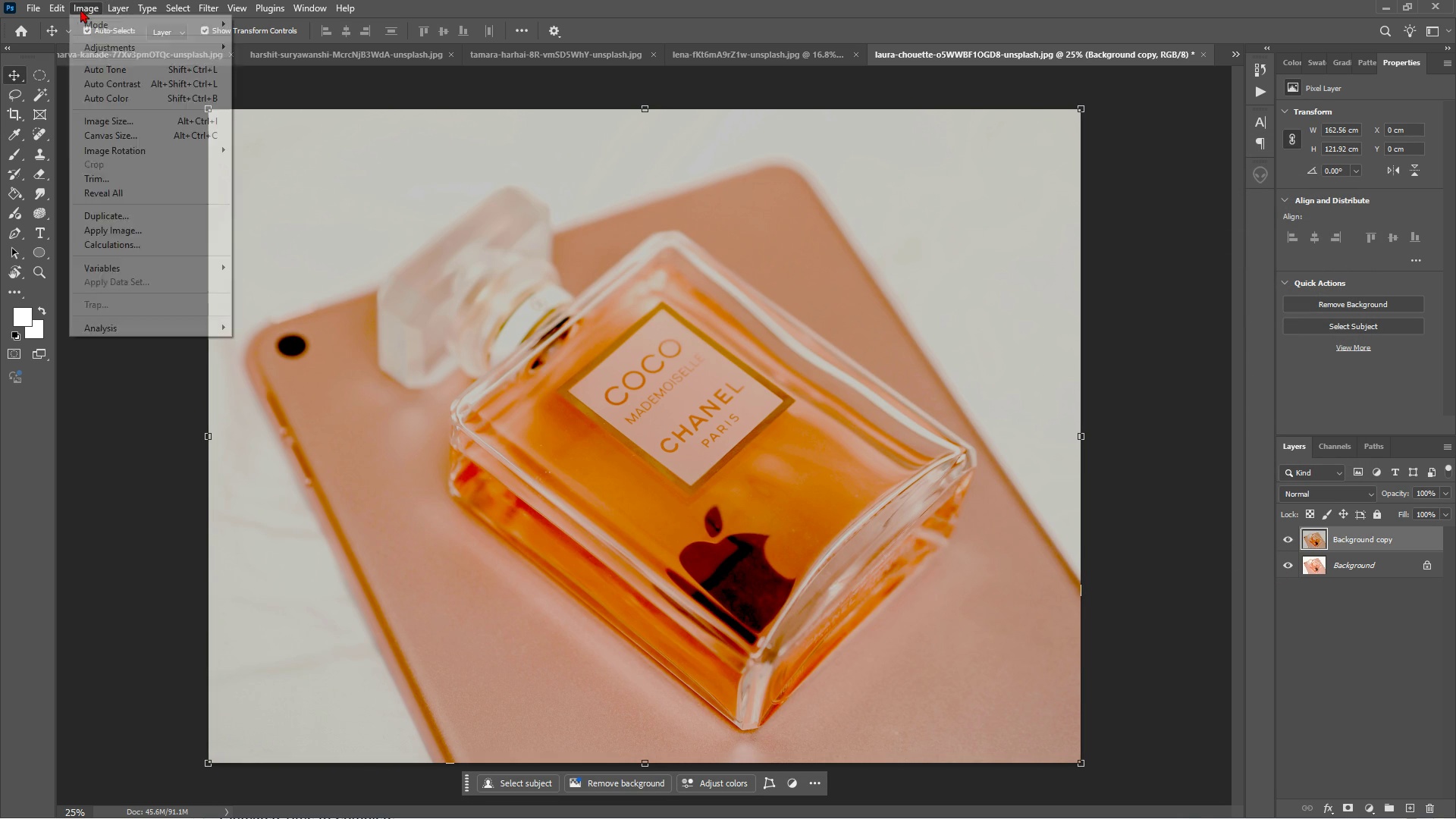 
triple_click([124, 37])
 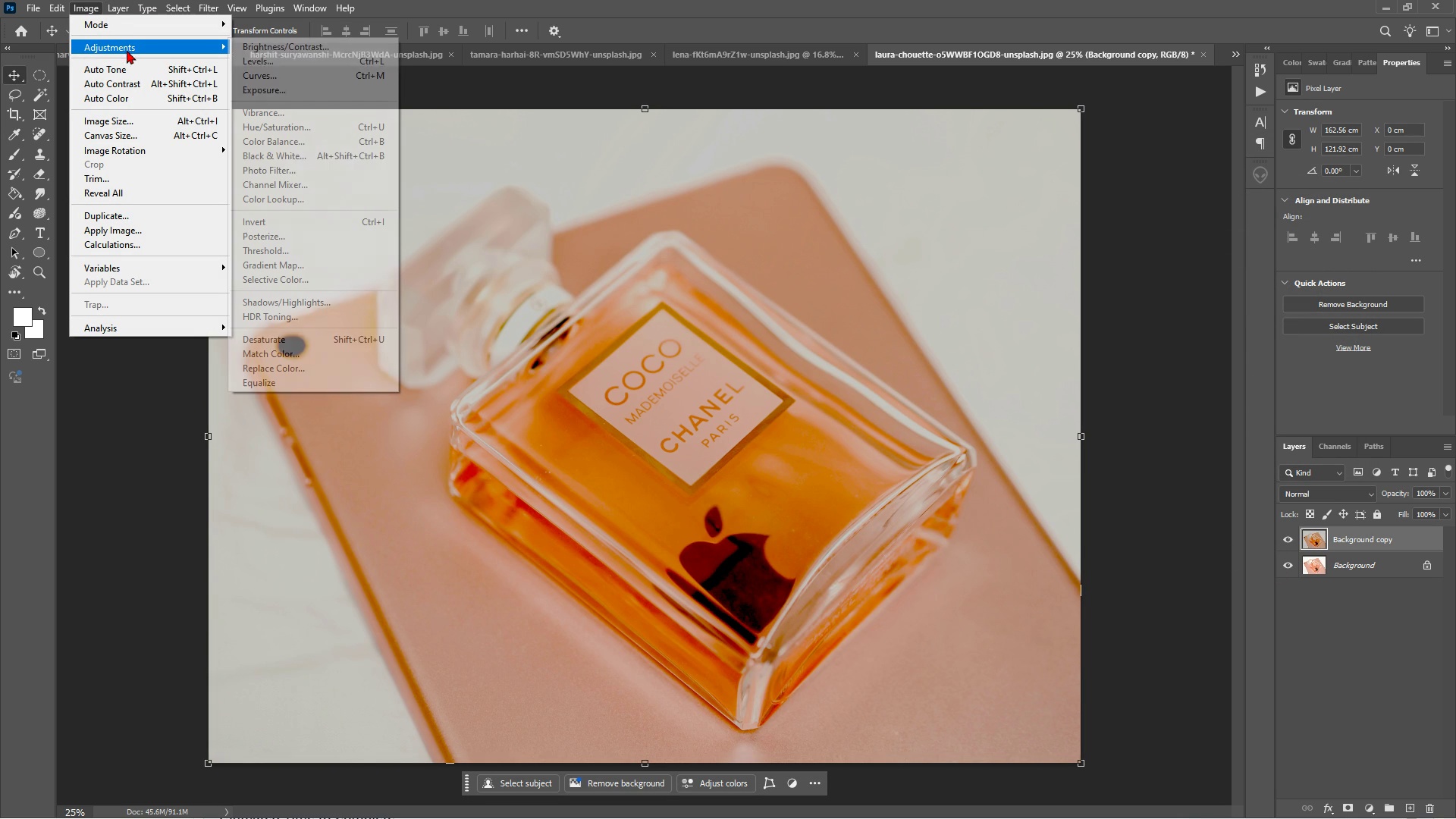 
triple_click([127, 50])
 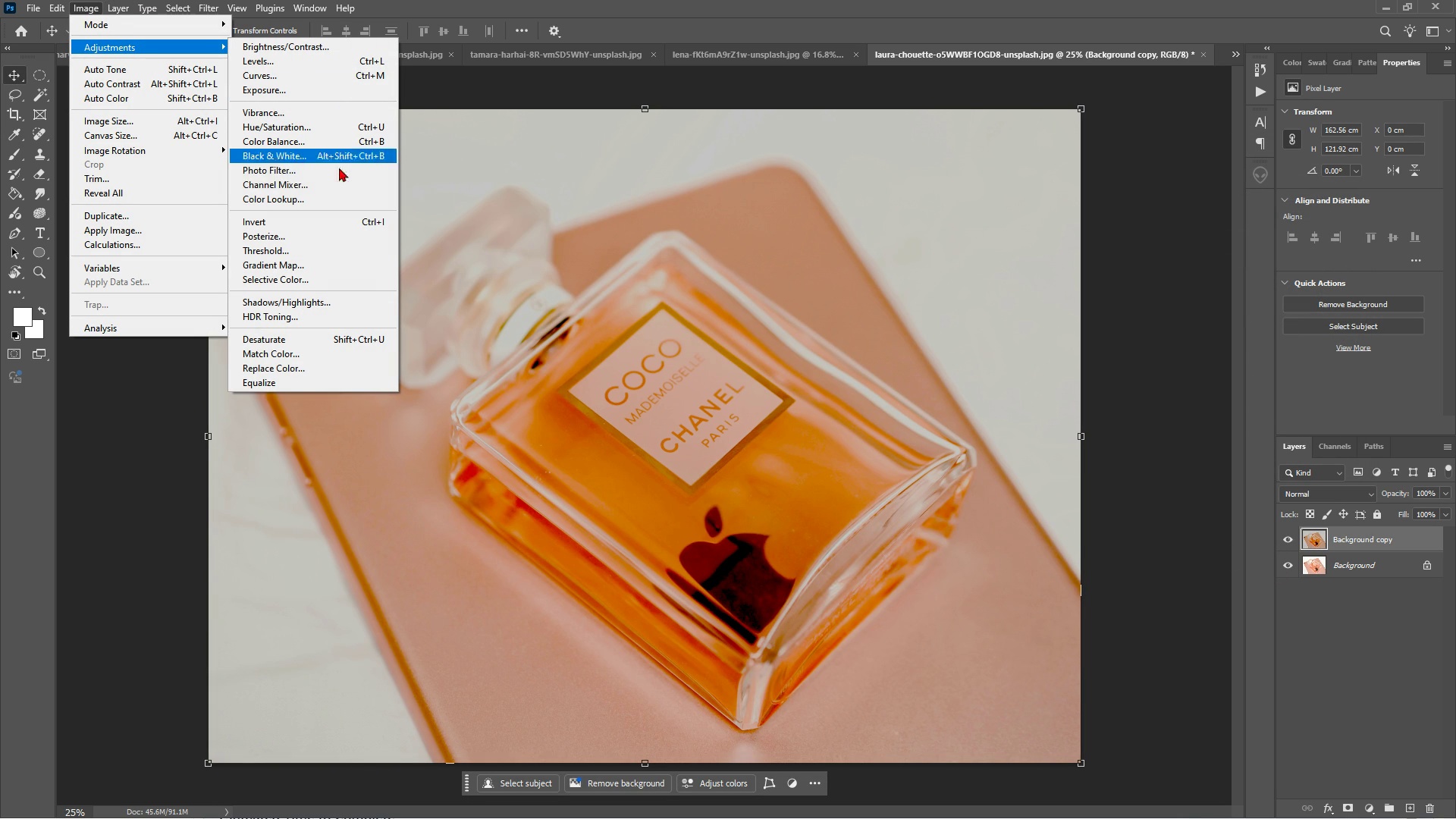 
mouse_move([326, 165])
 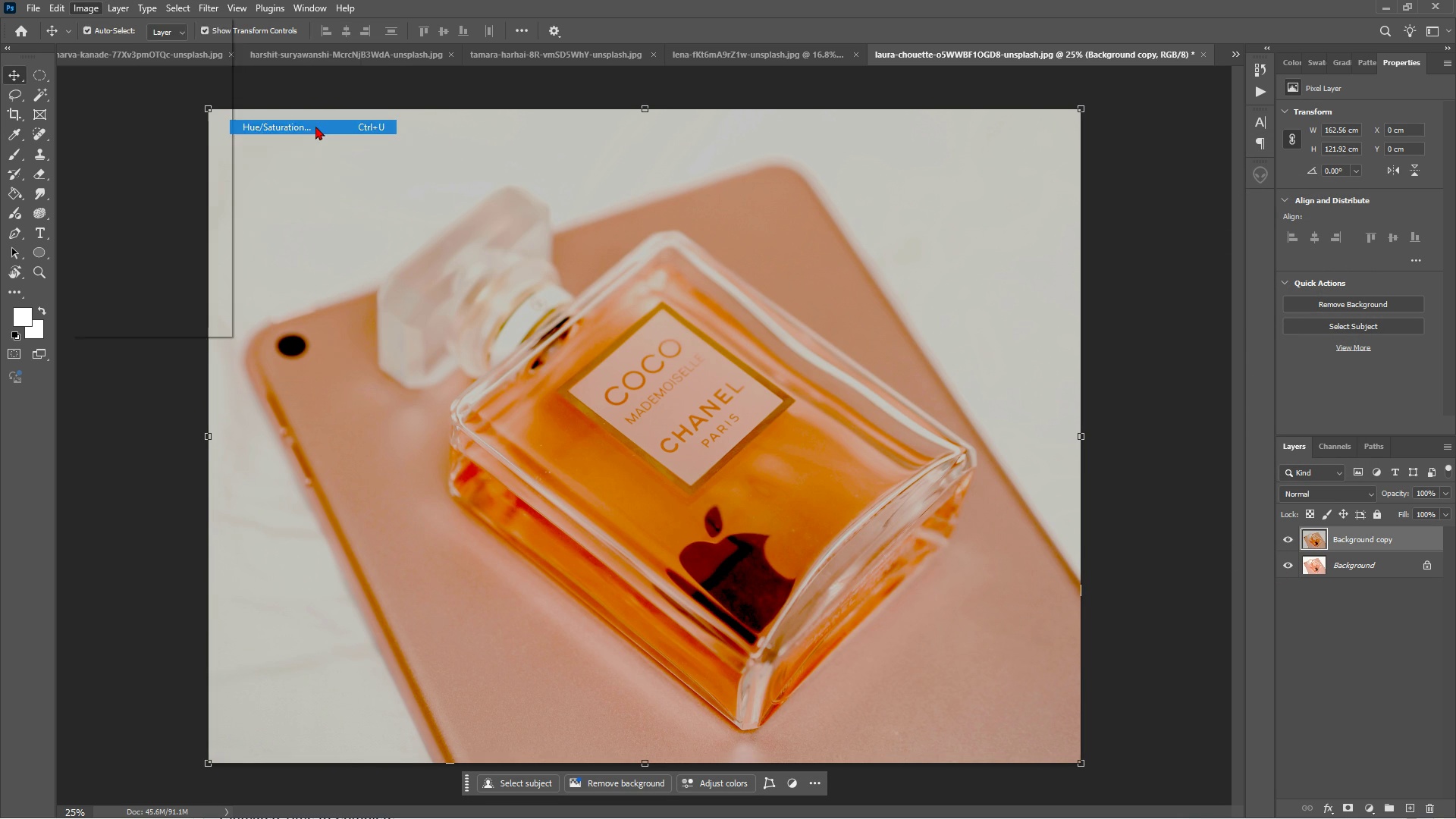 
left_click([315, 126])